 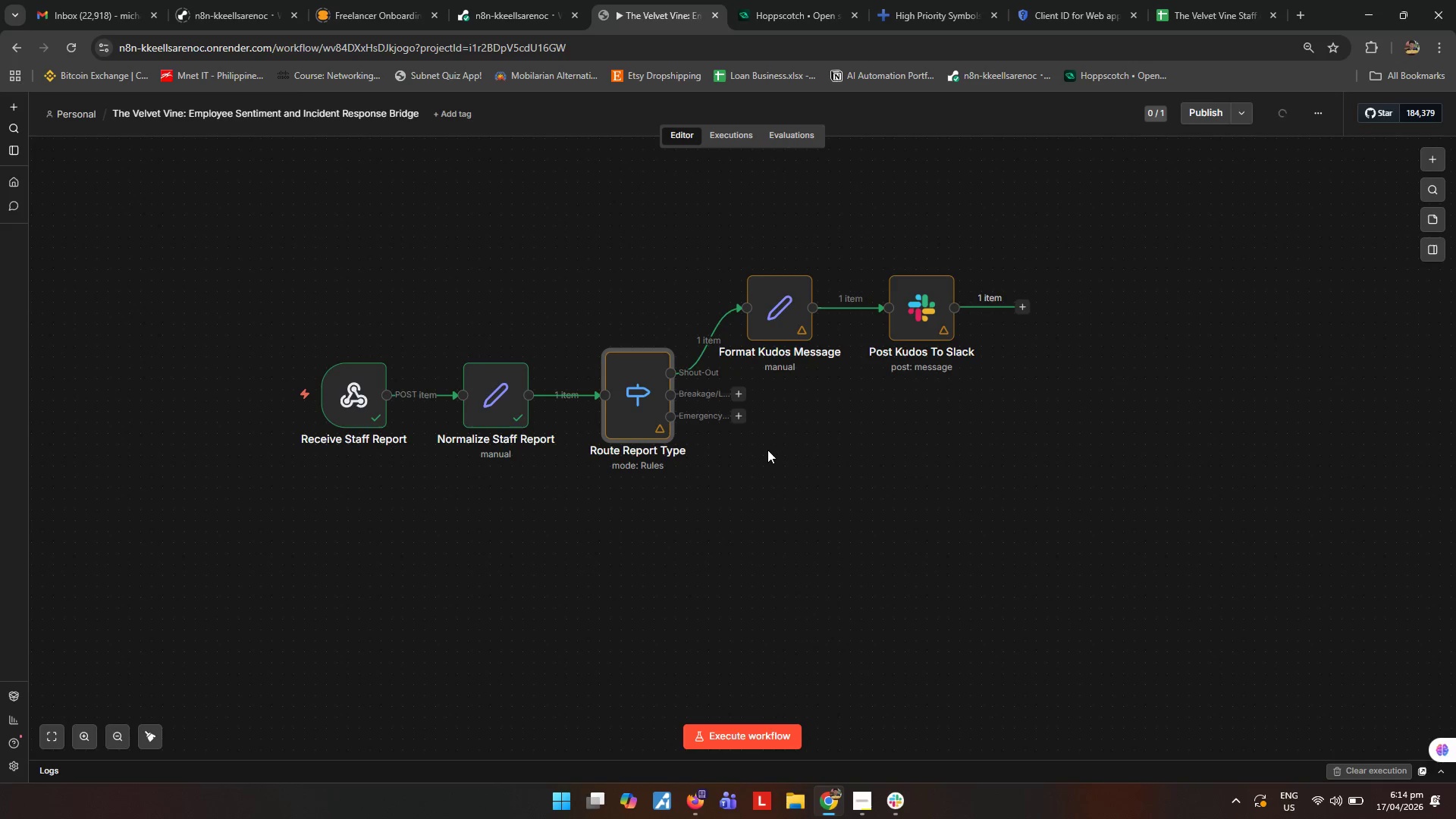 
double_click([629, 397])
 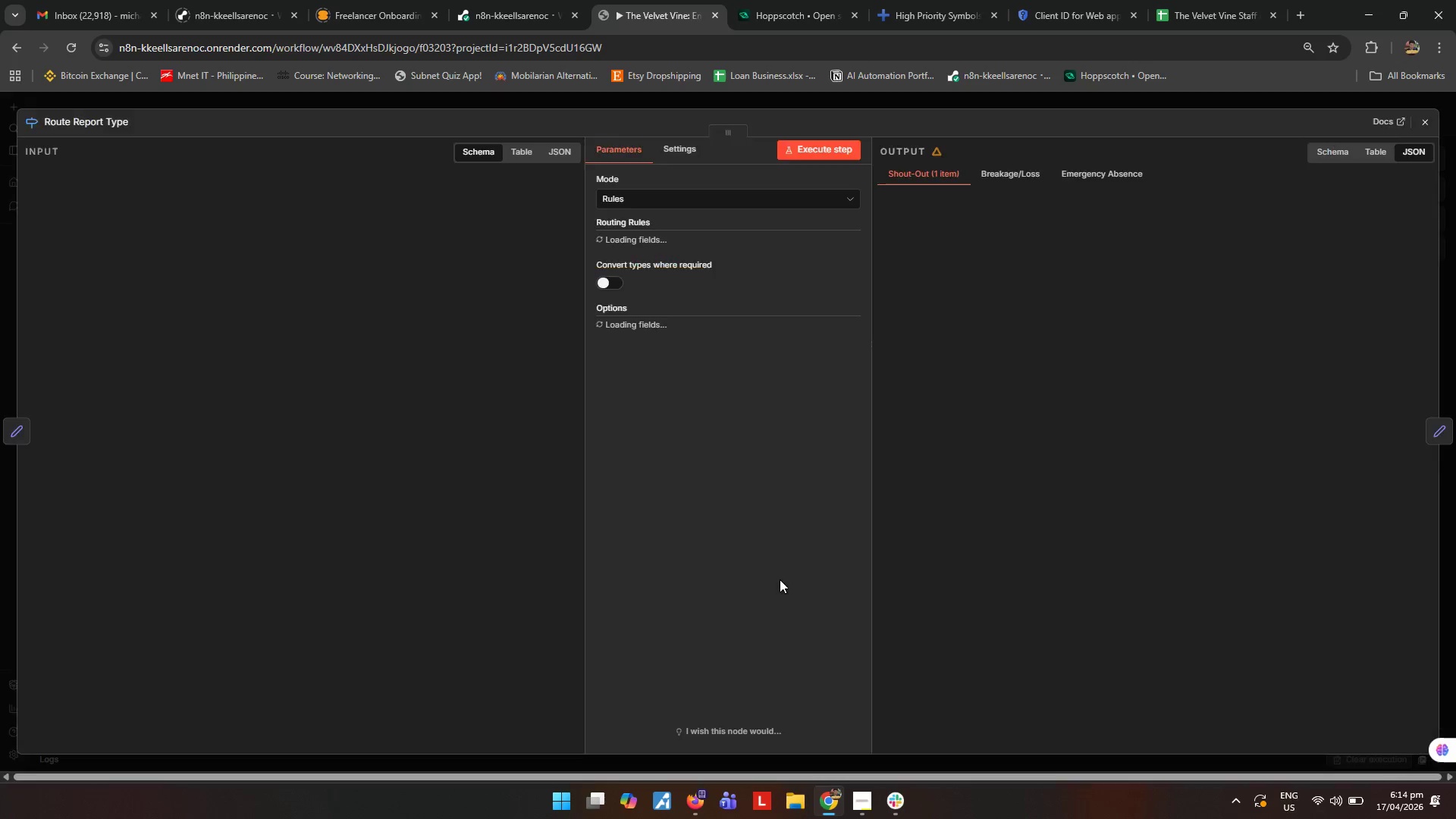 
scroll: coordinate [732, 642], scroll_direction: down, amount: 24.0
 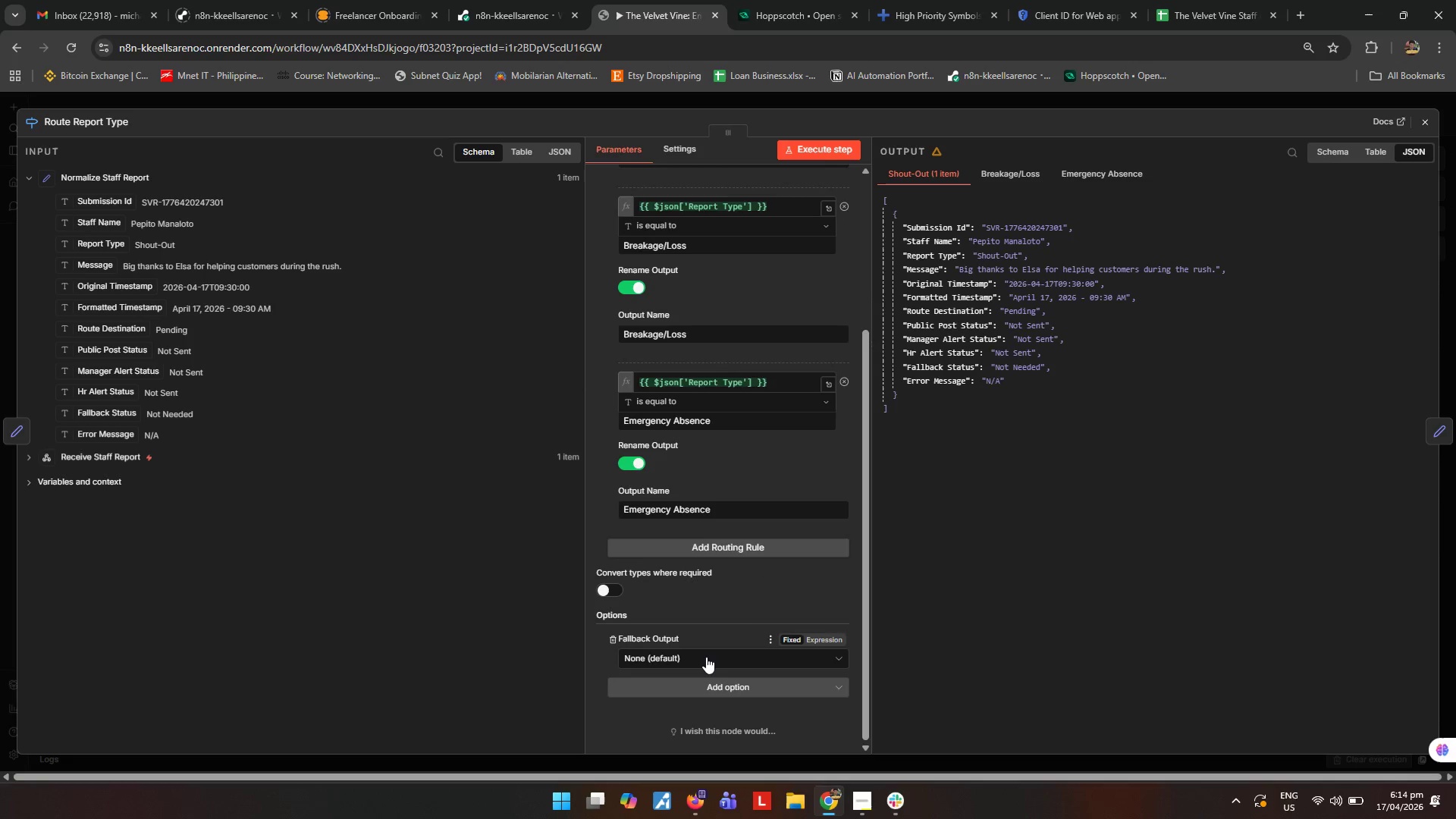 
left_click([706, 657])
 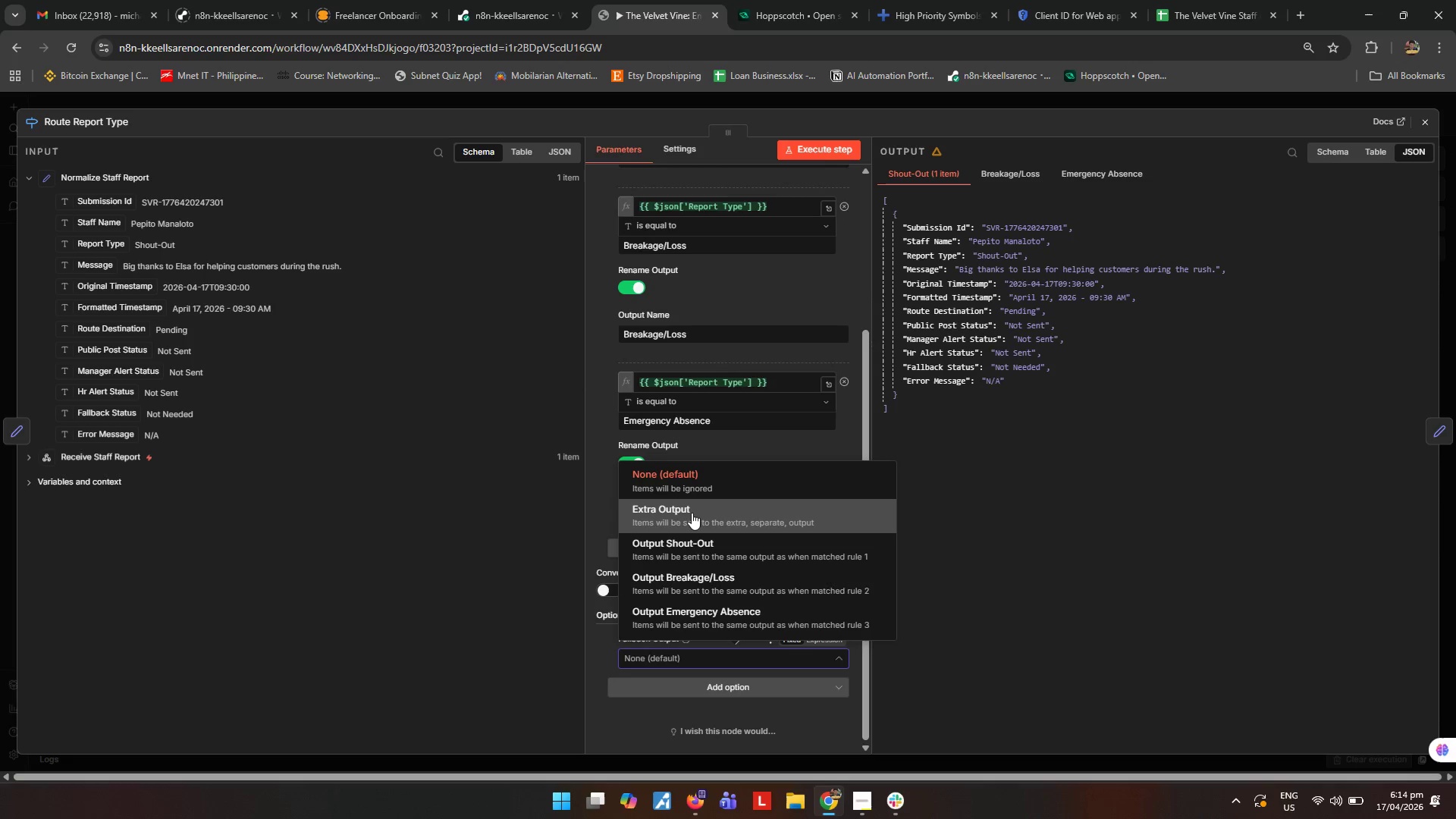 
left_click([692, 513])
 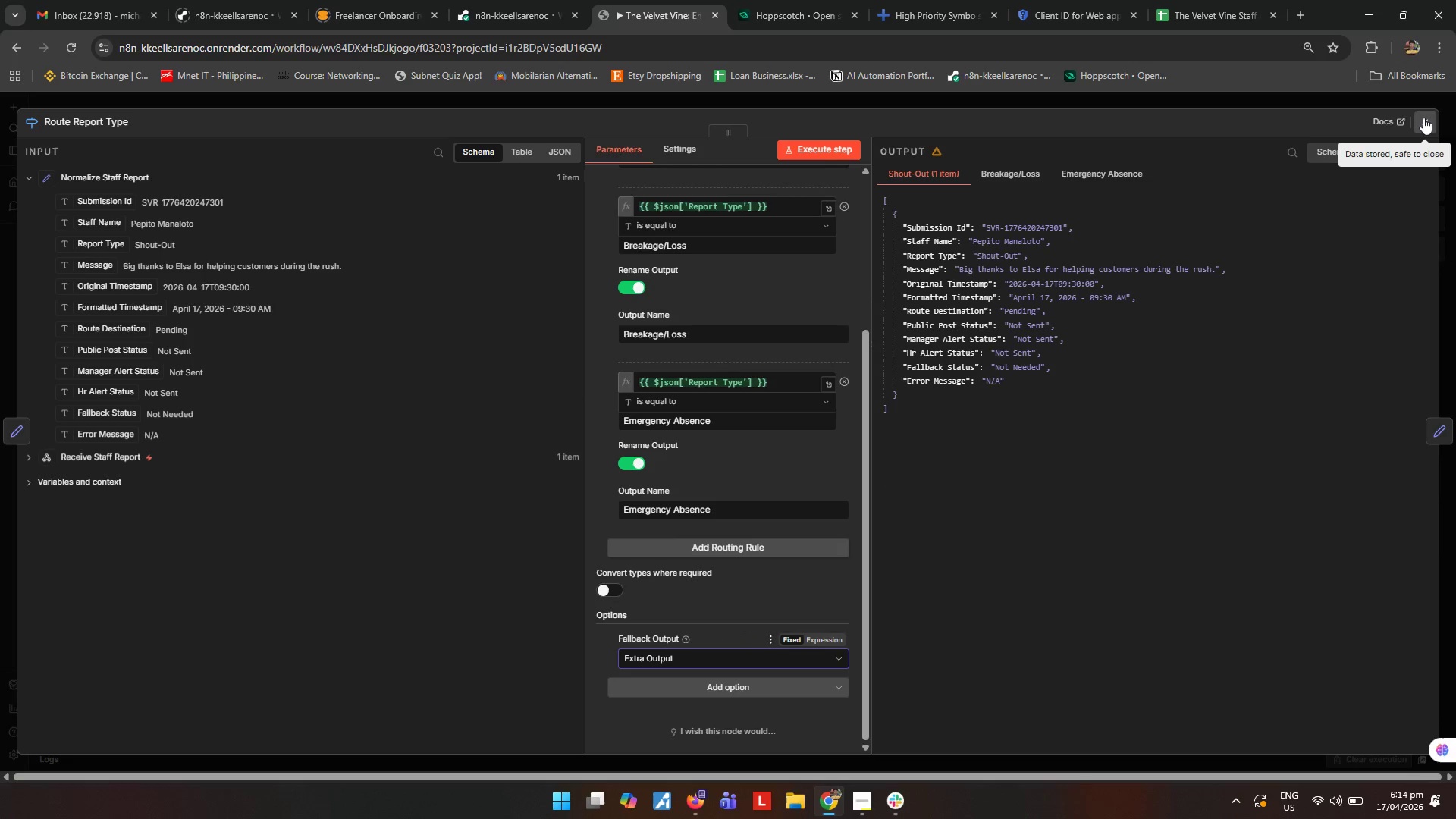 
left_click([1425, 118])